 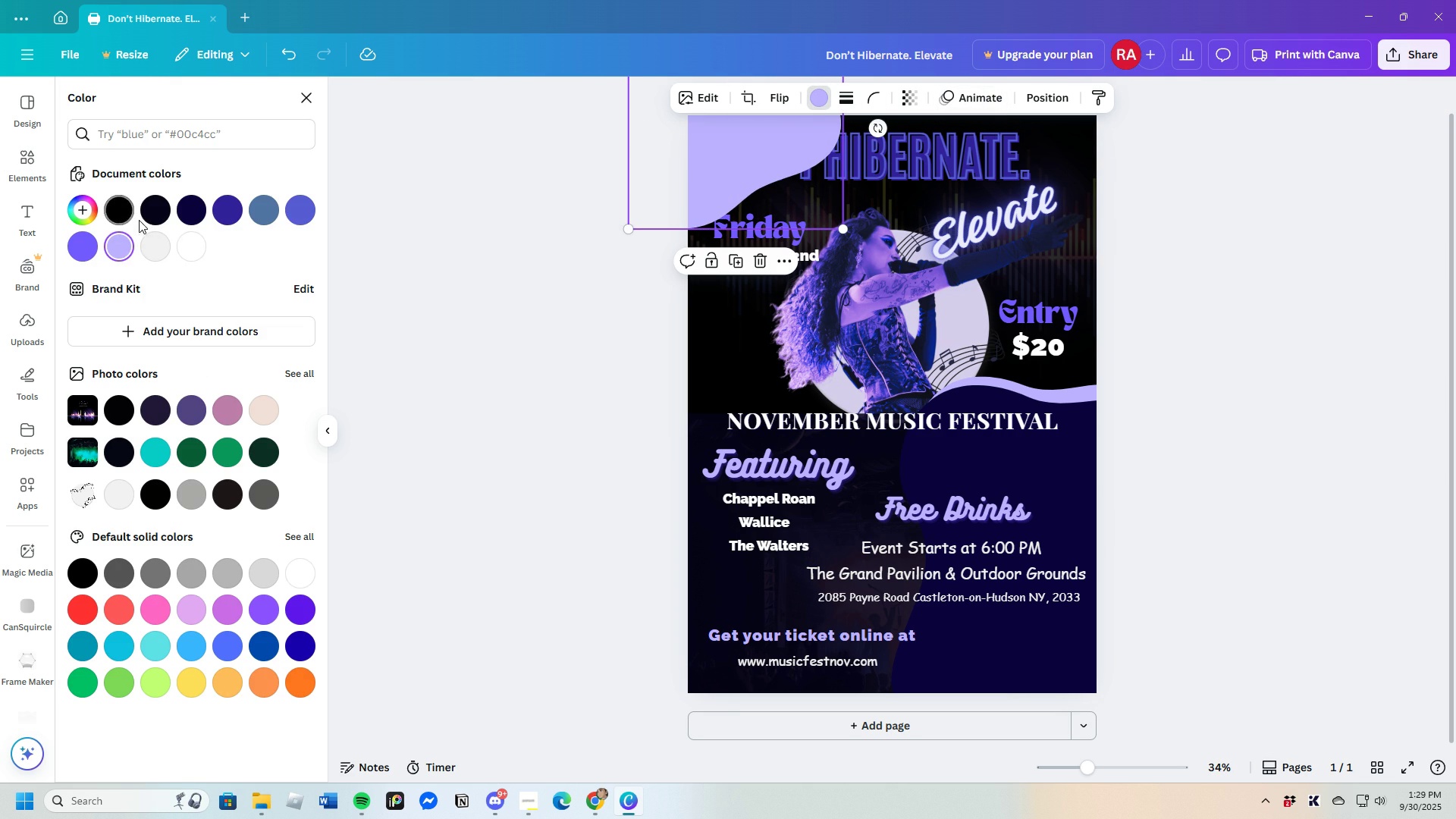 
left_click([221, 213])
 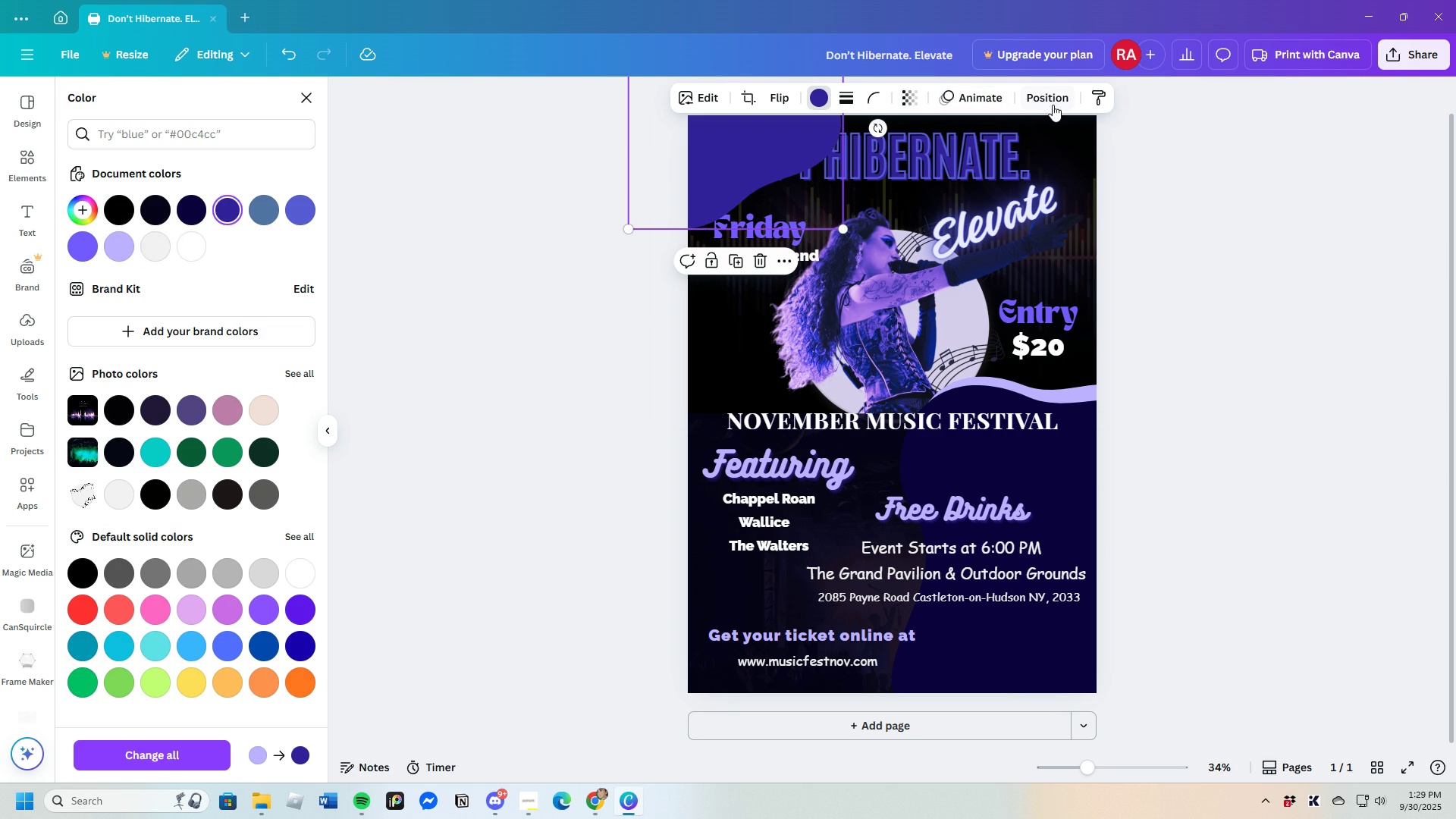 
left_click([1053, 104])
 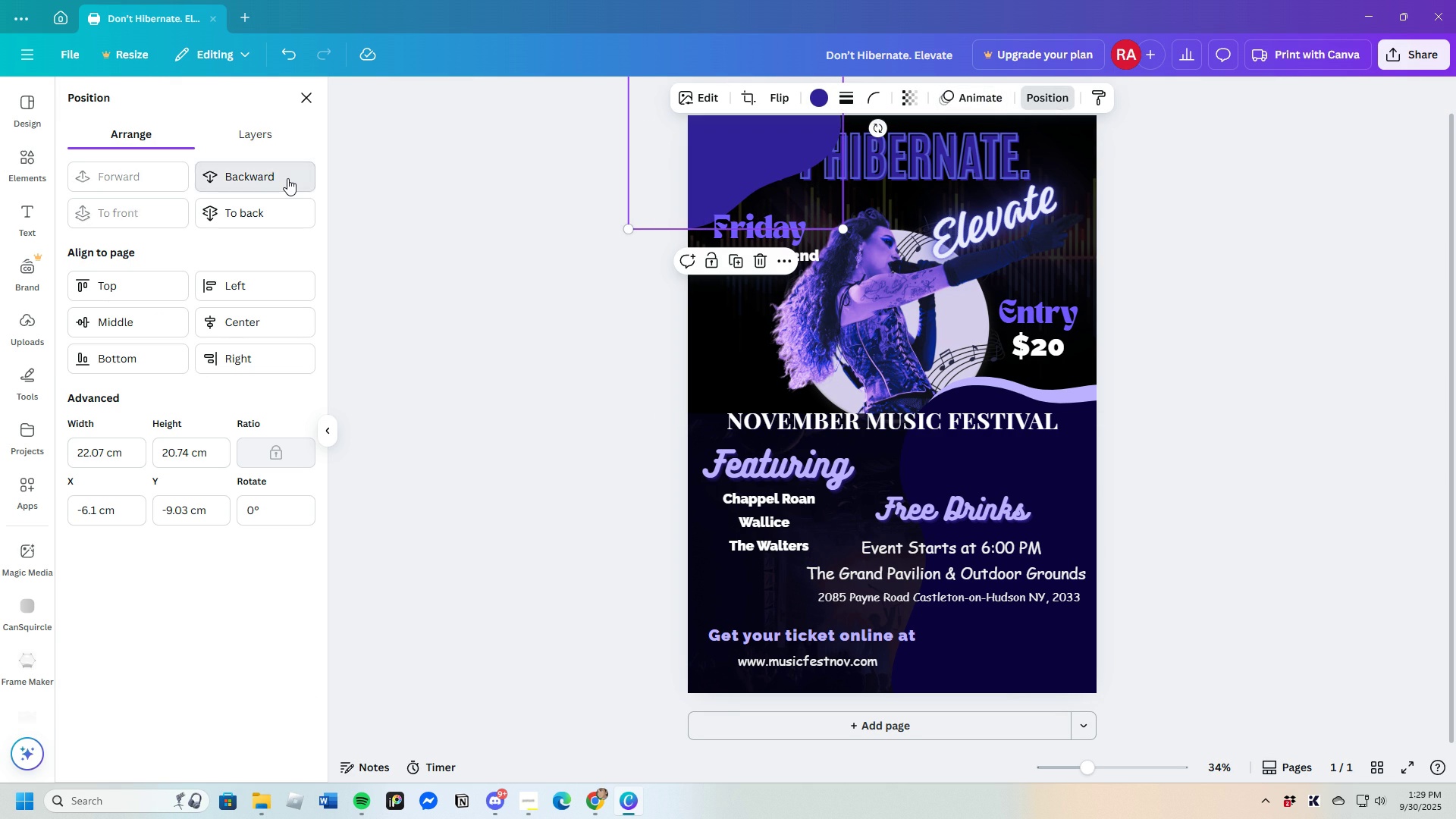 
double_click([287, 178])
 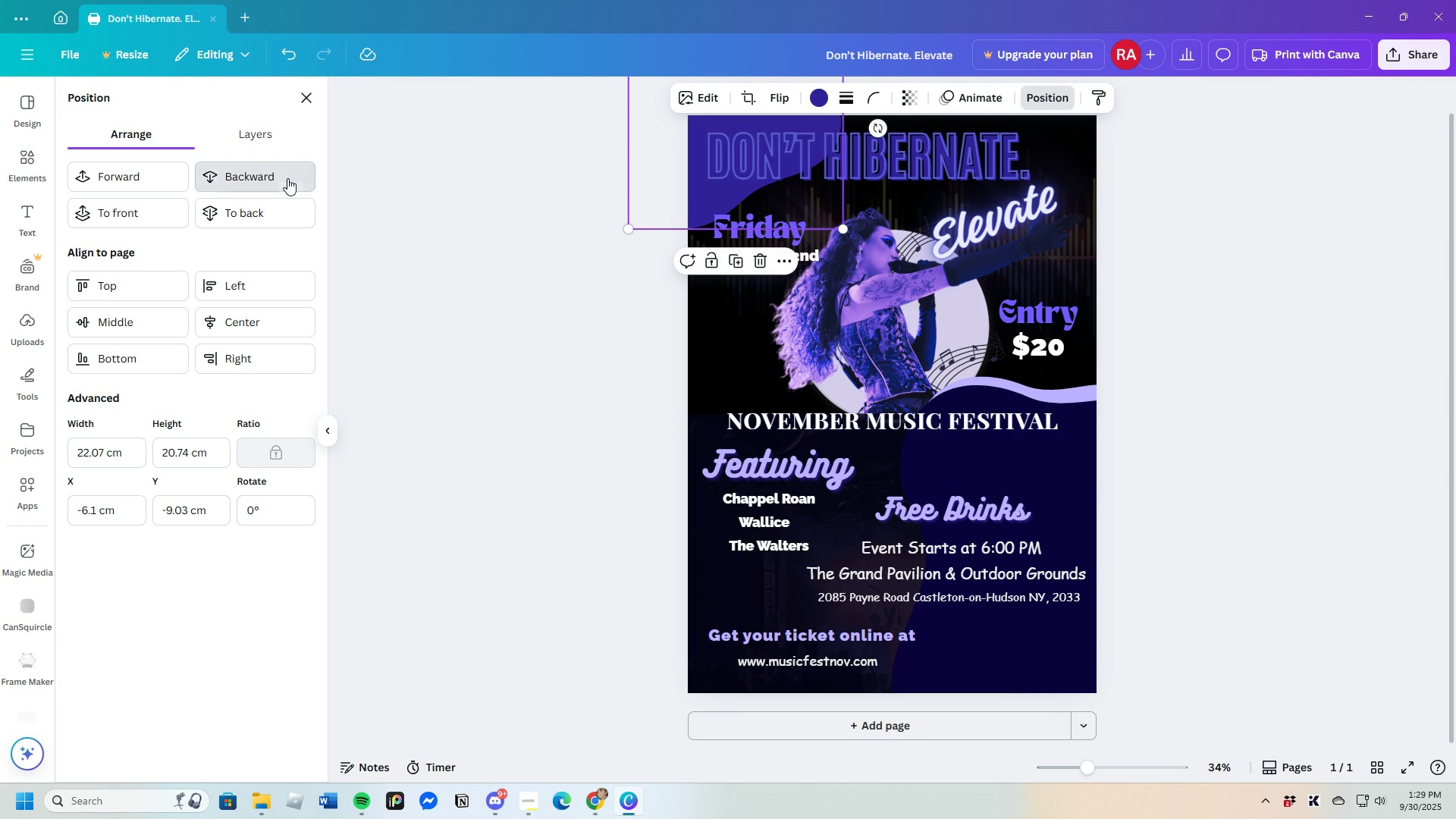 
triple_click([287, 178])
 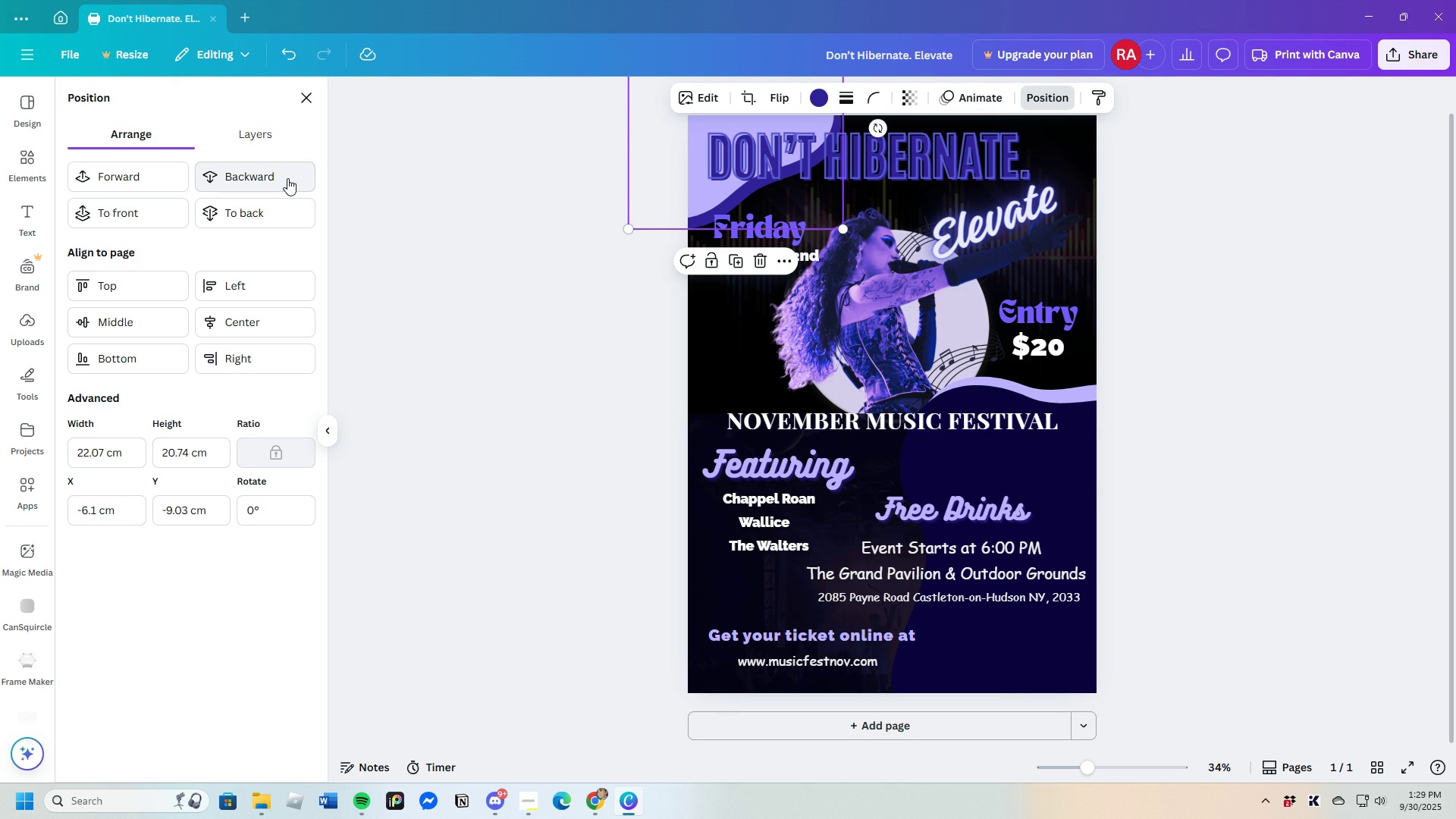 
left_click([287, 178])
 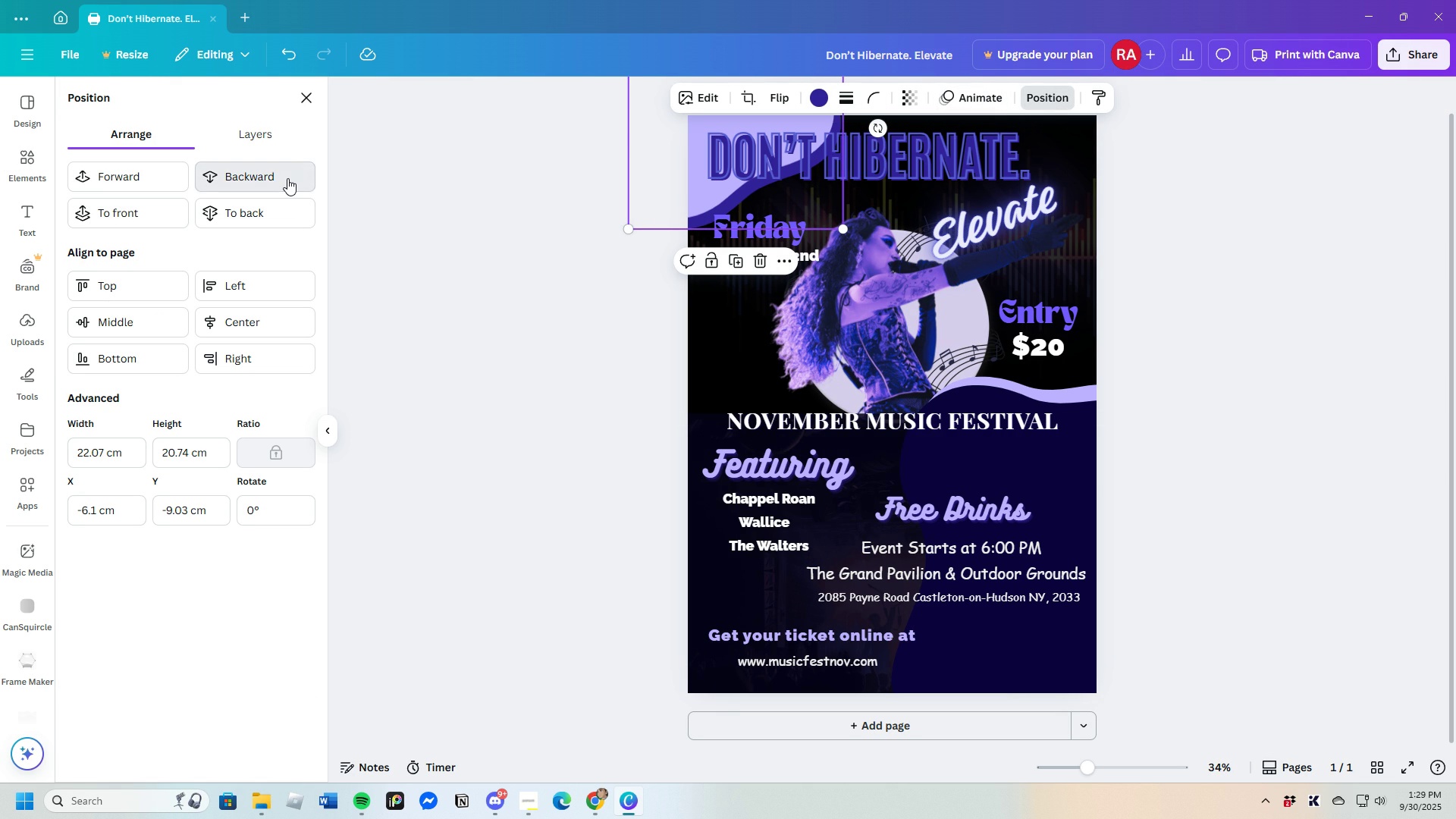 
left_click([287, 178])
 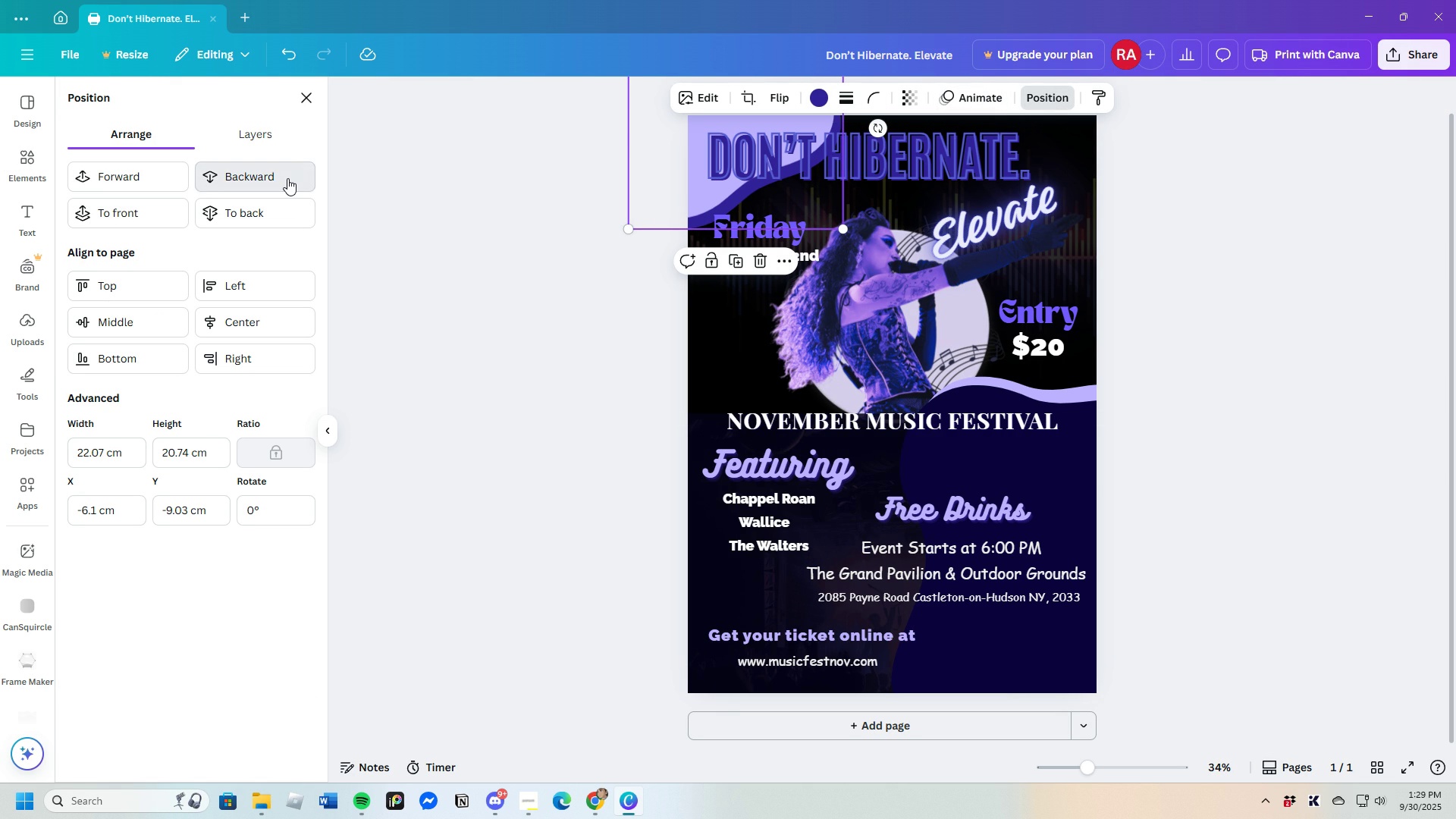 
left_click([287, 178])
 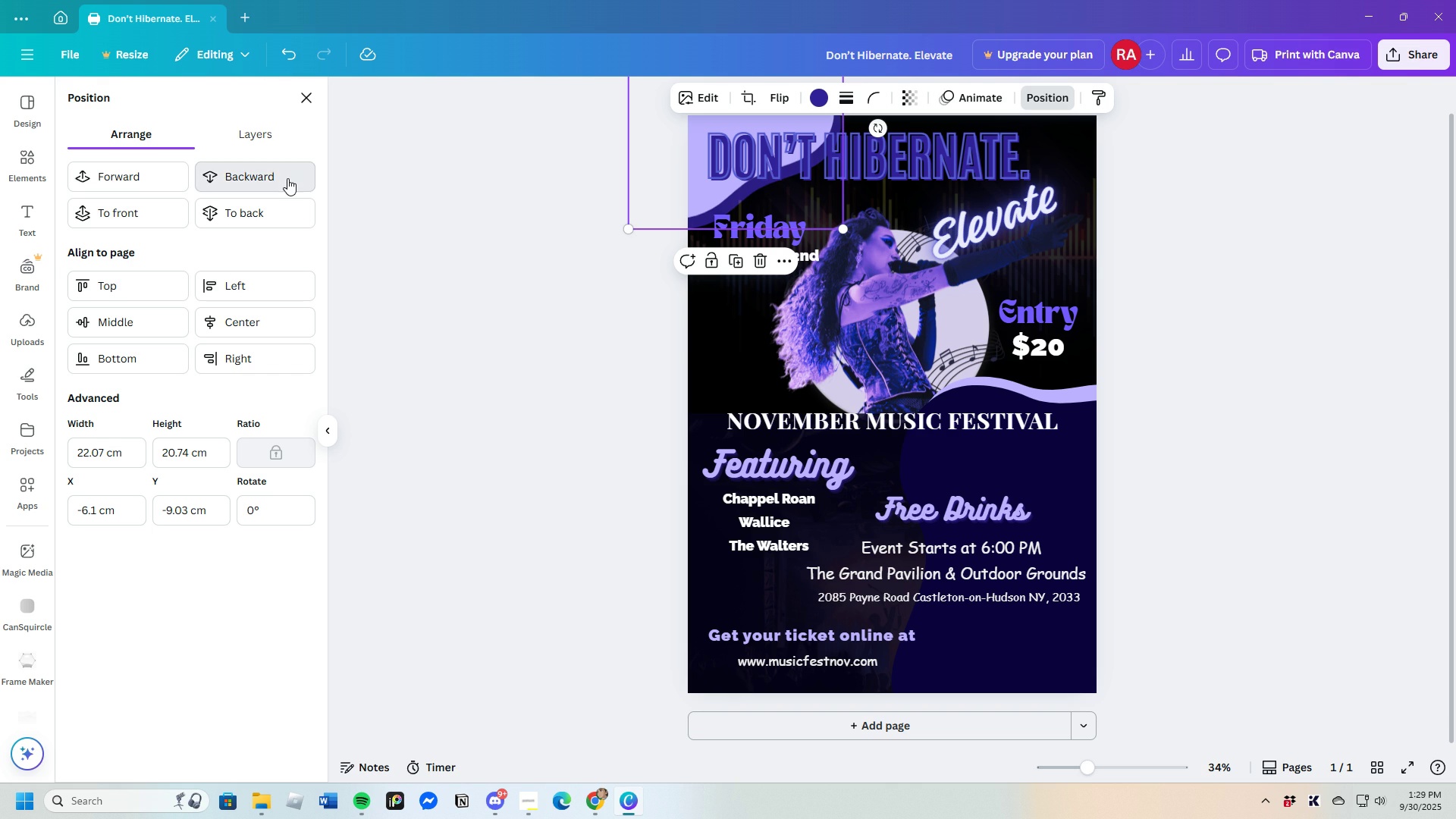 
left_click([287, 178])
 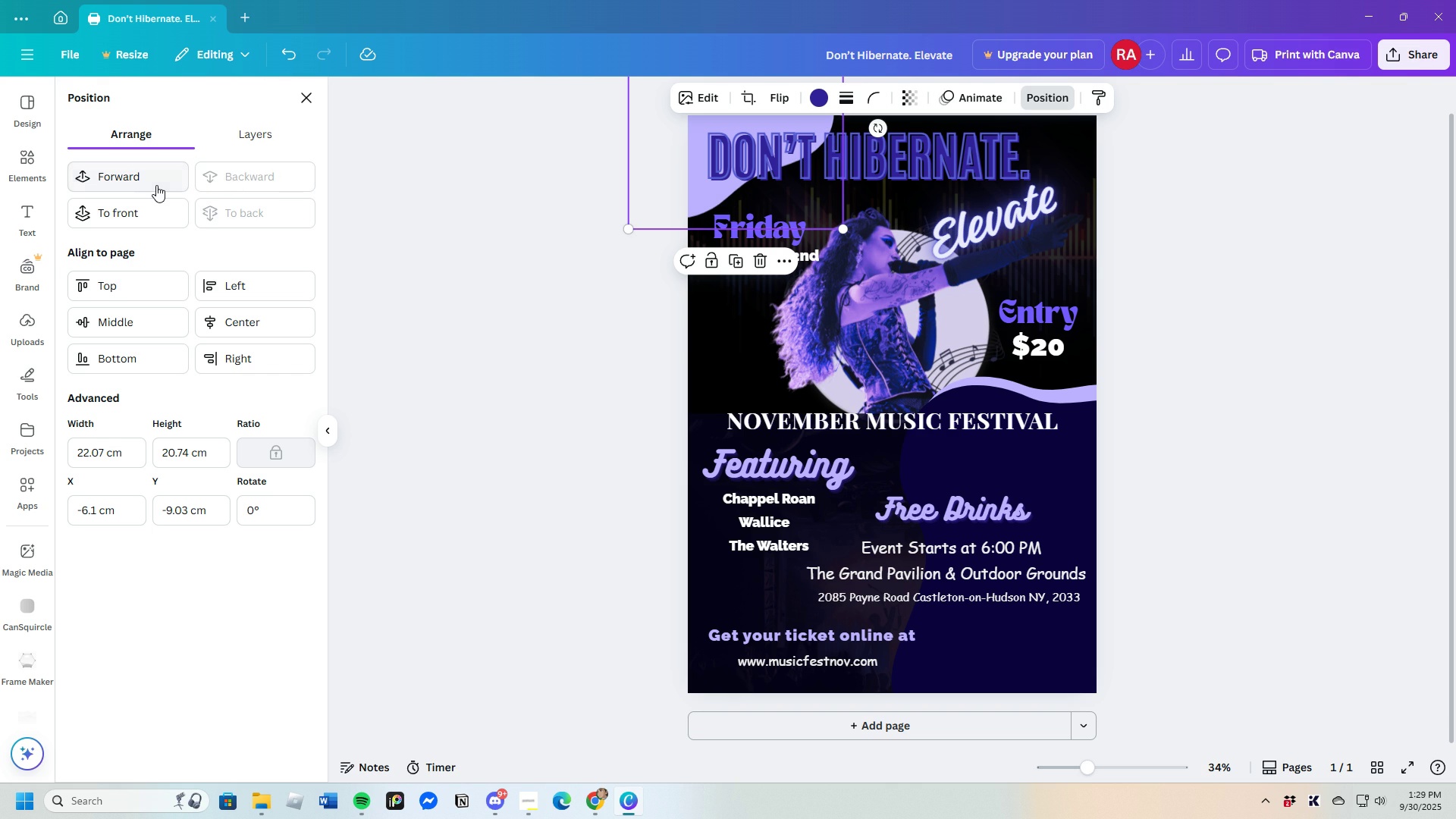 
left_click([156, 185])
 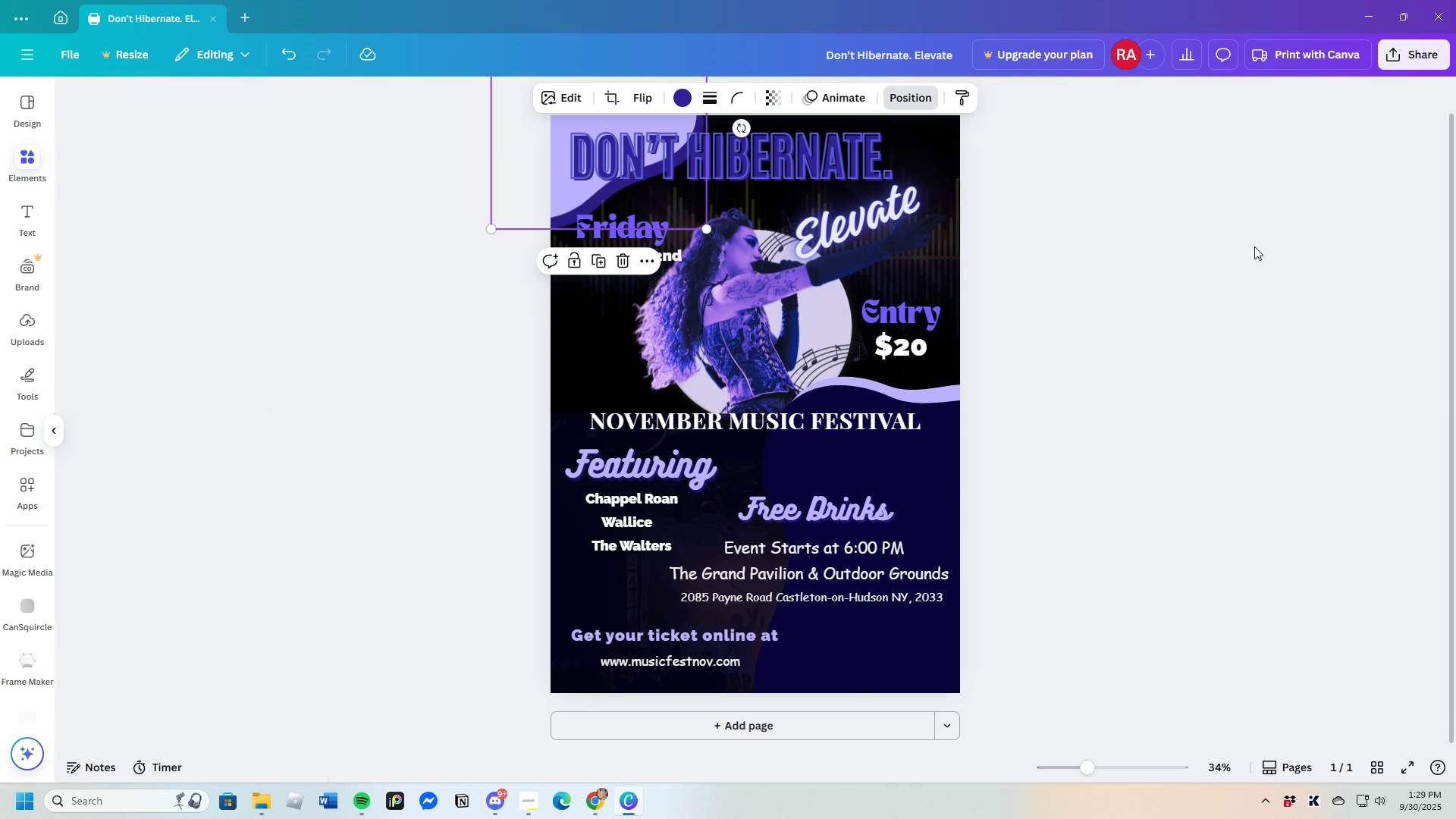 
left_click([1254, 246])
 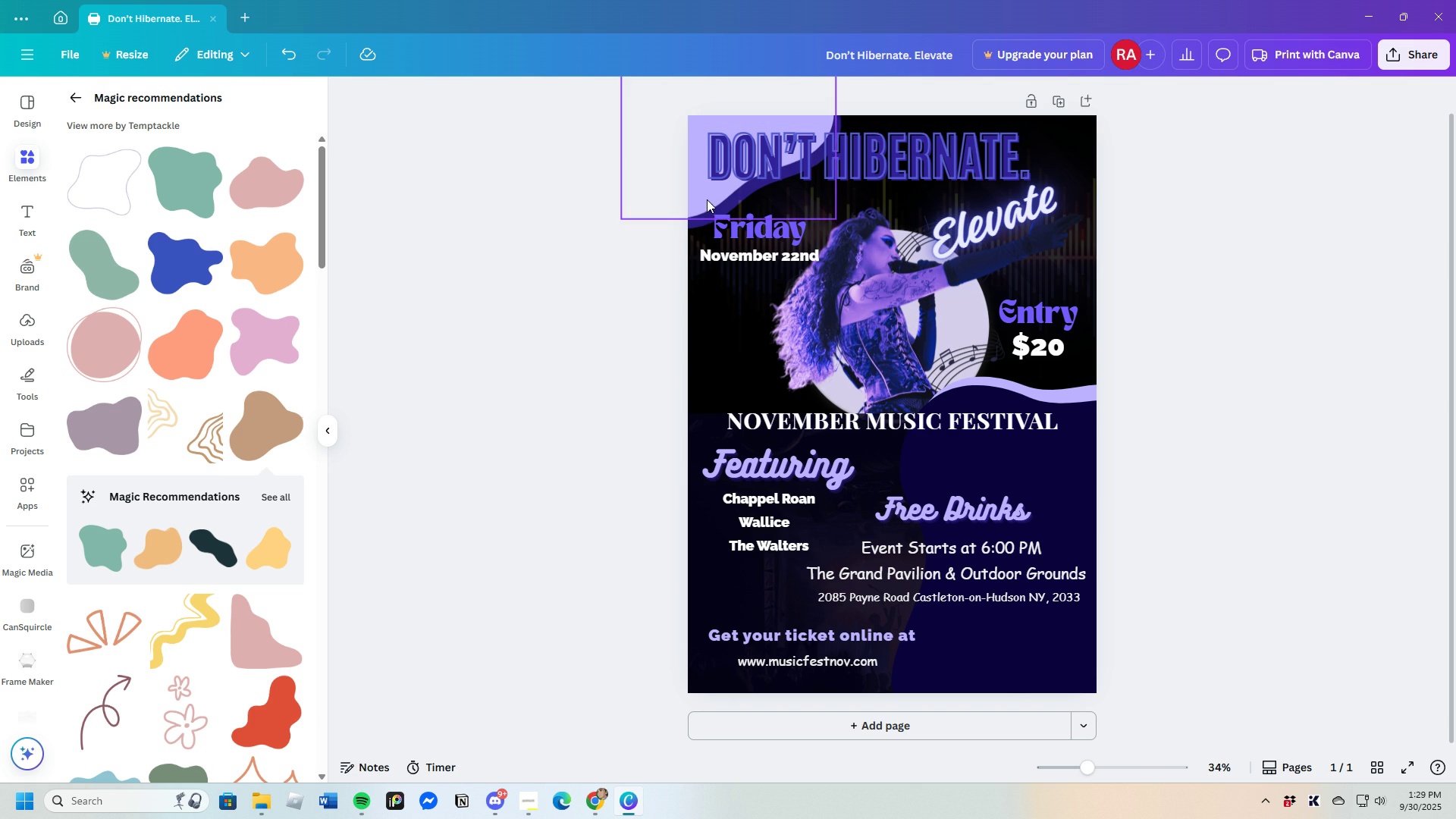 
wait(6.22)
 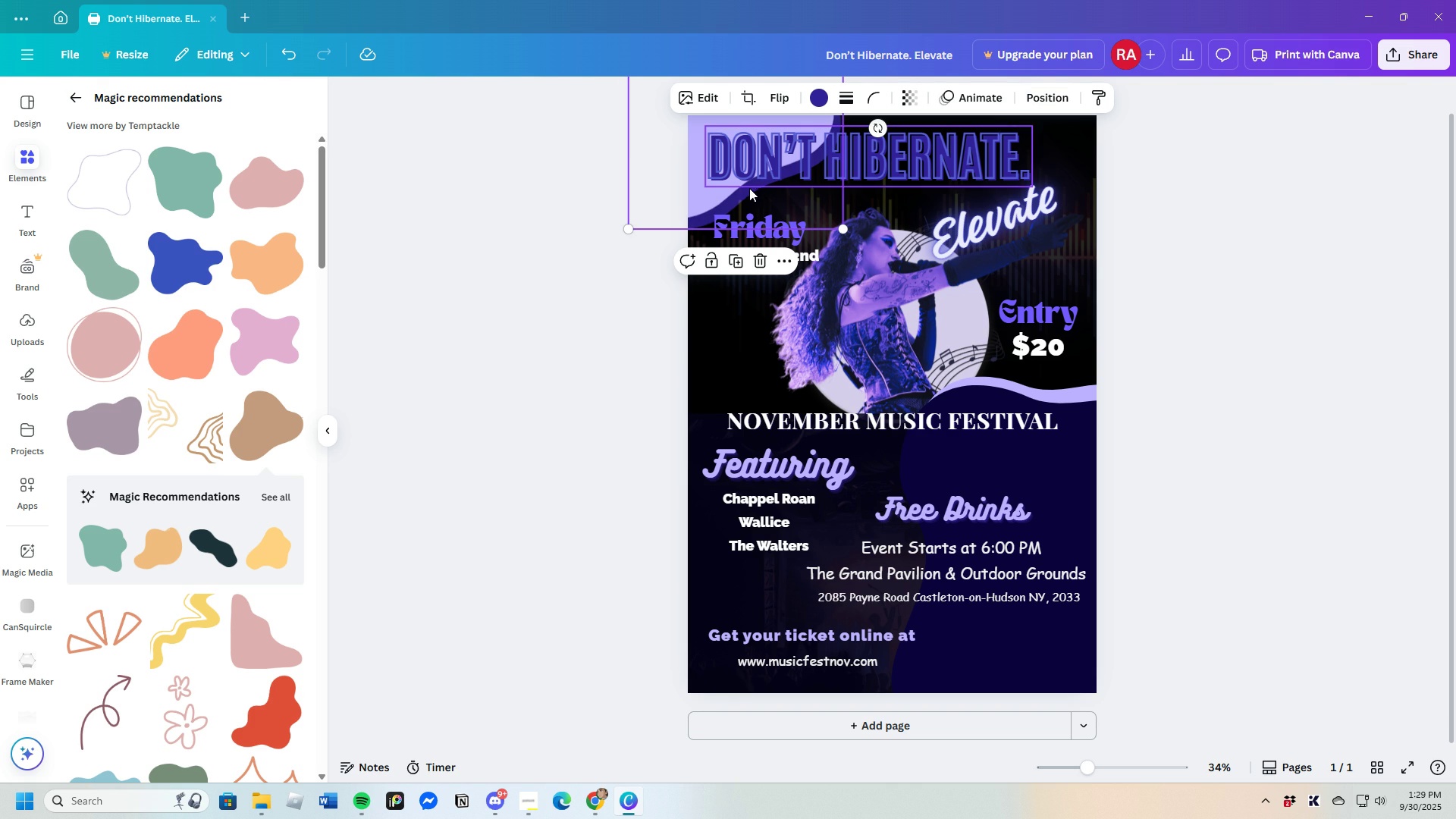 
left_click([696, 218])
 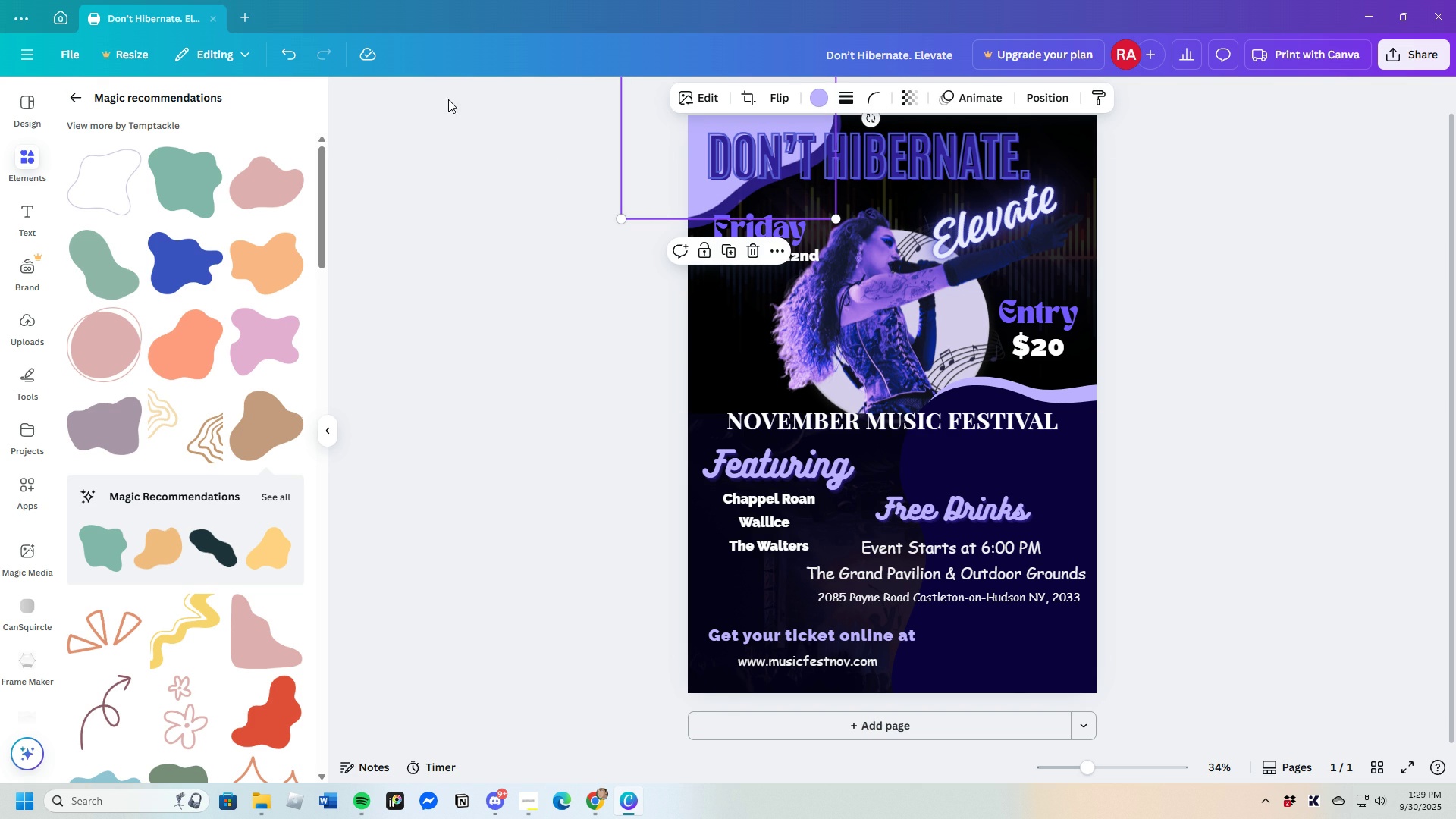 
double_click([288, 59])
 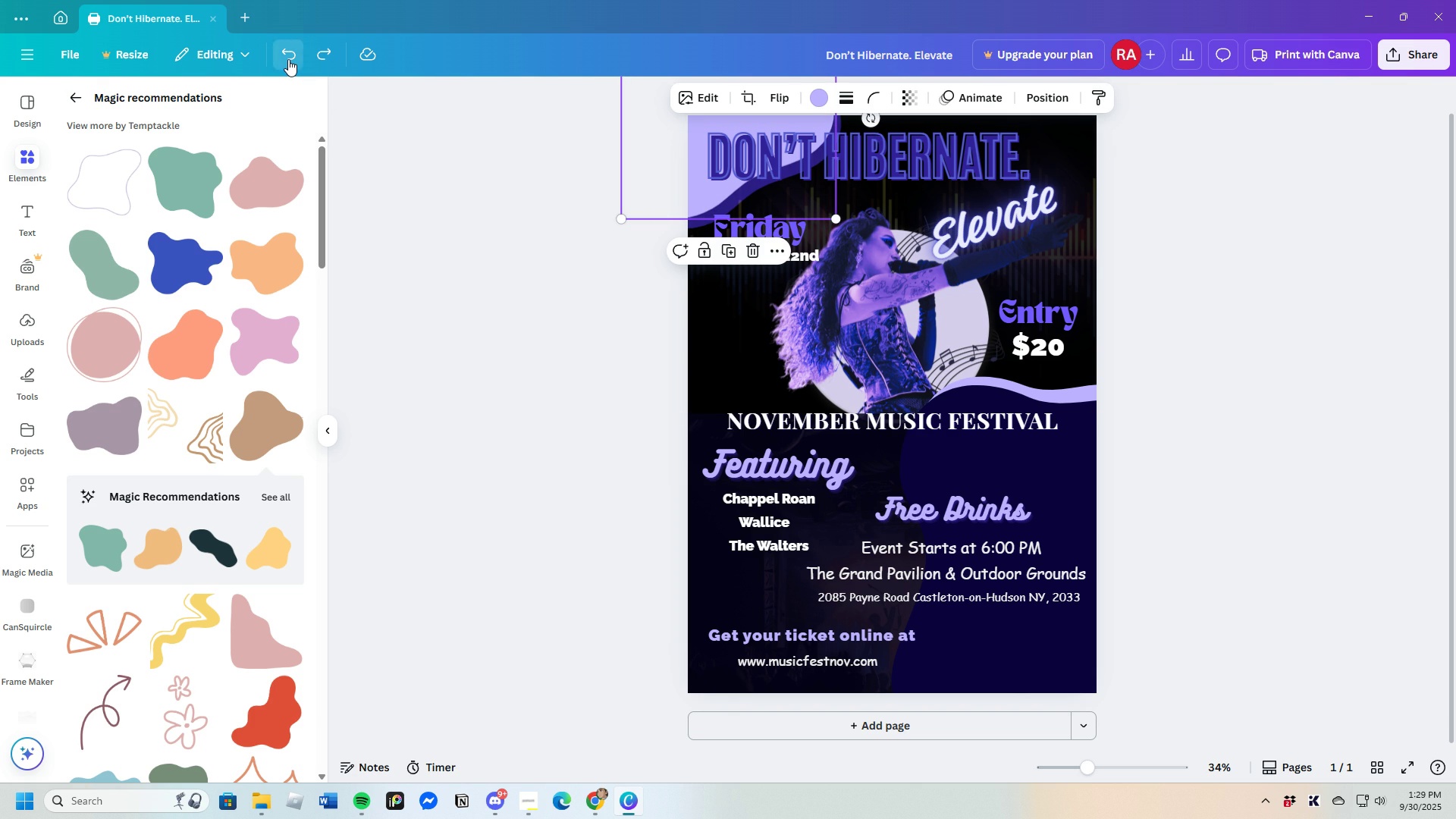 
triple_click([288, 59])
 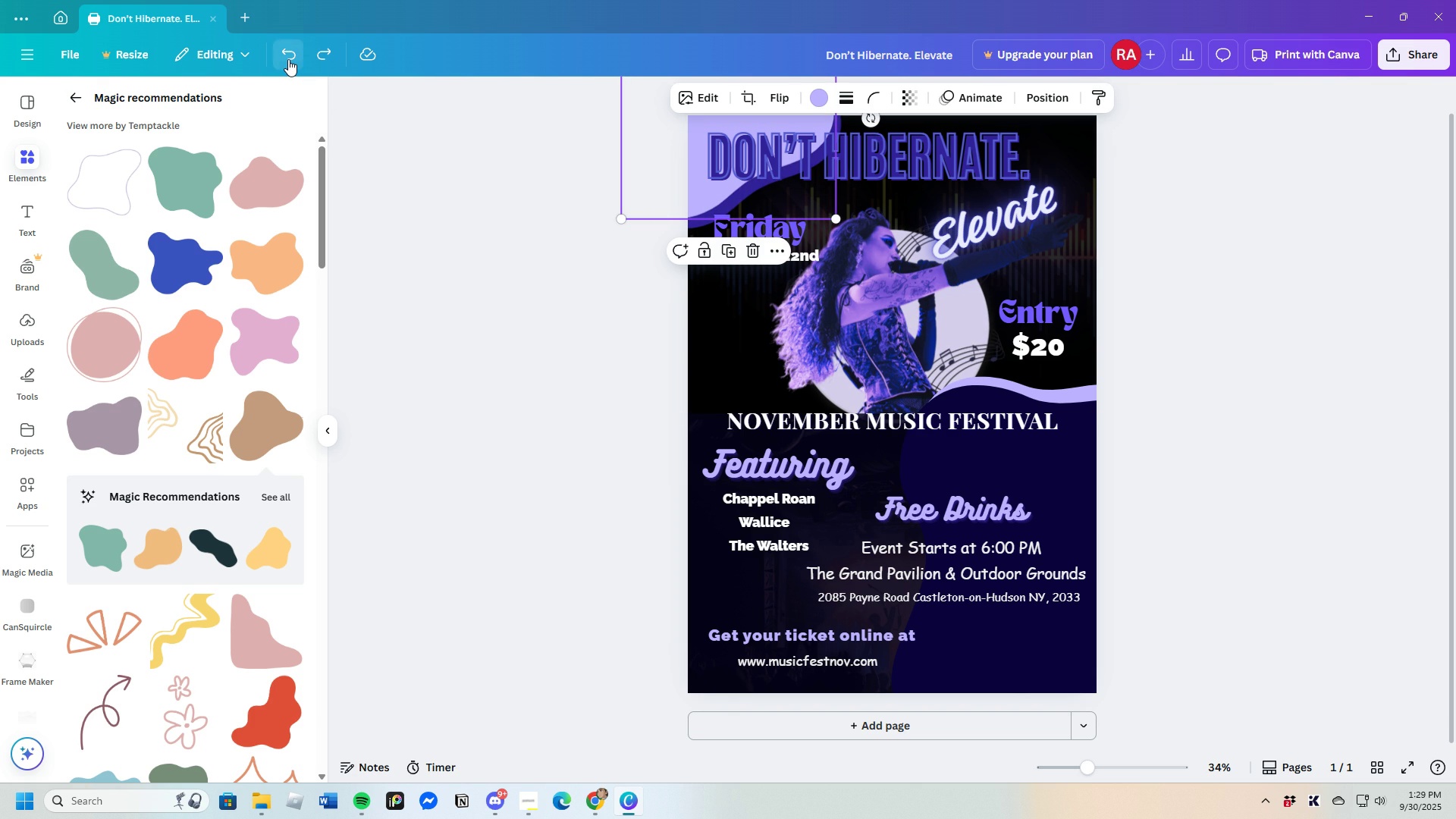 
triple_click([288, 59])
 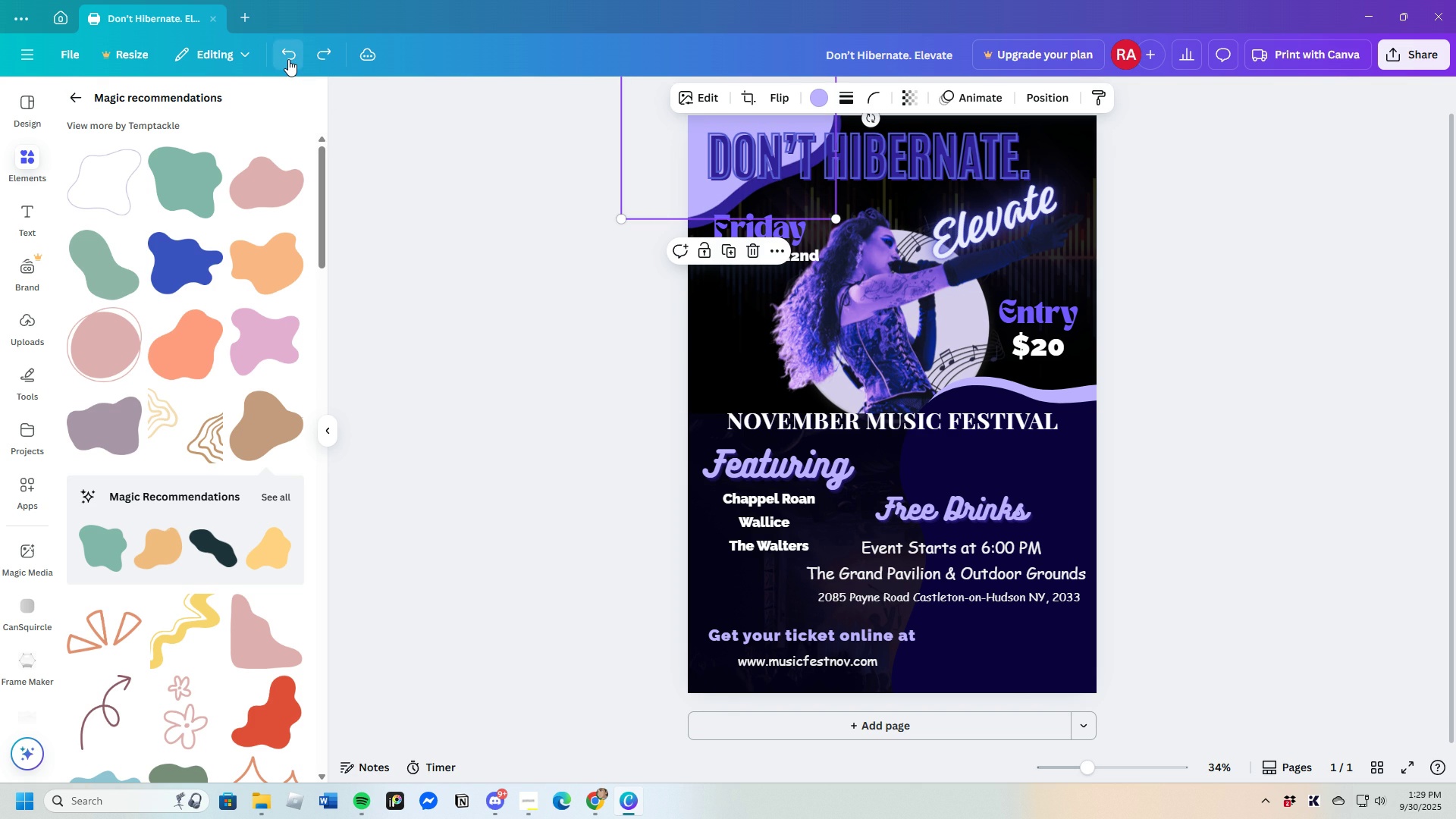 
triple_click([288, 59])
 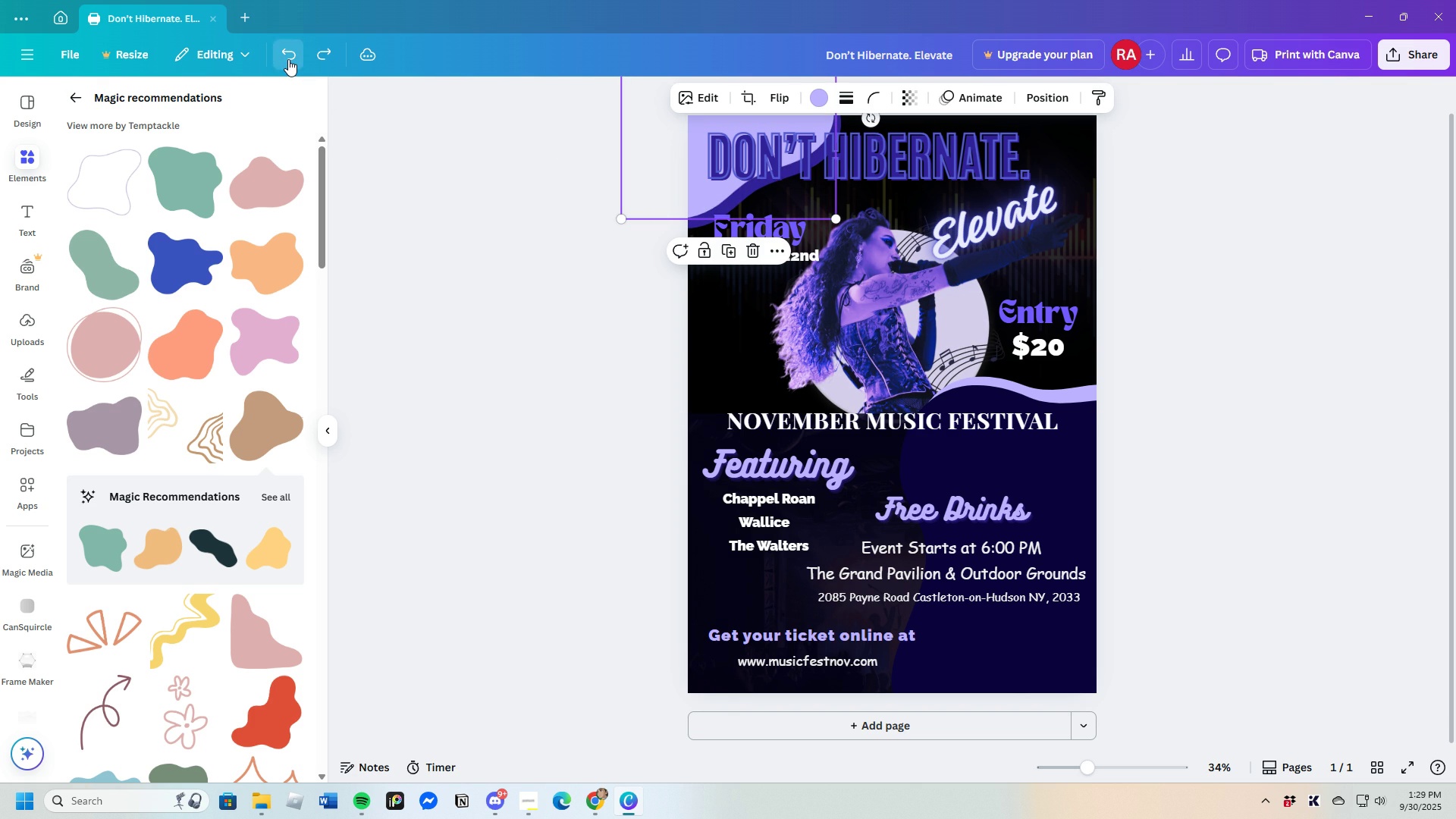 
triple_click([288, 59])